 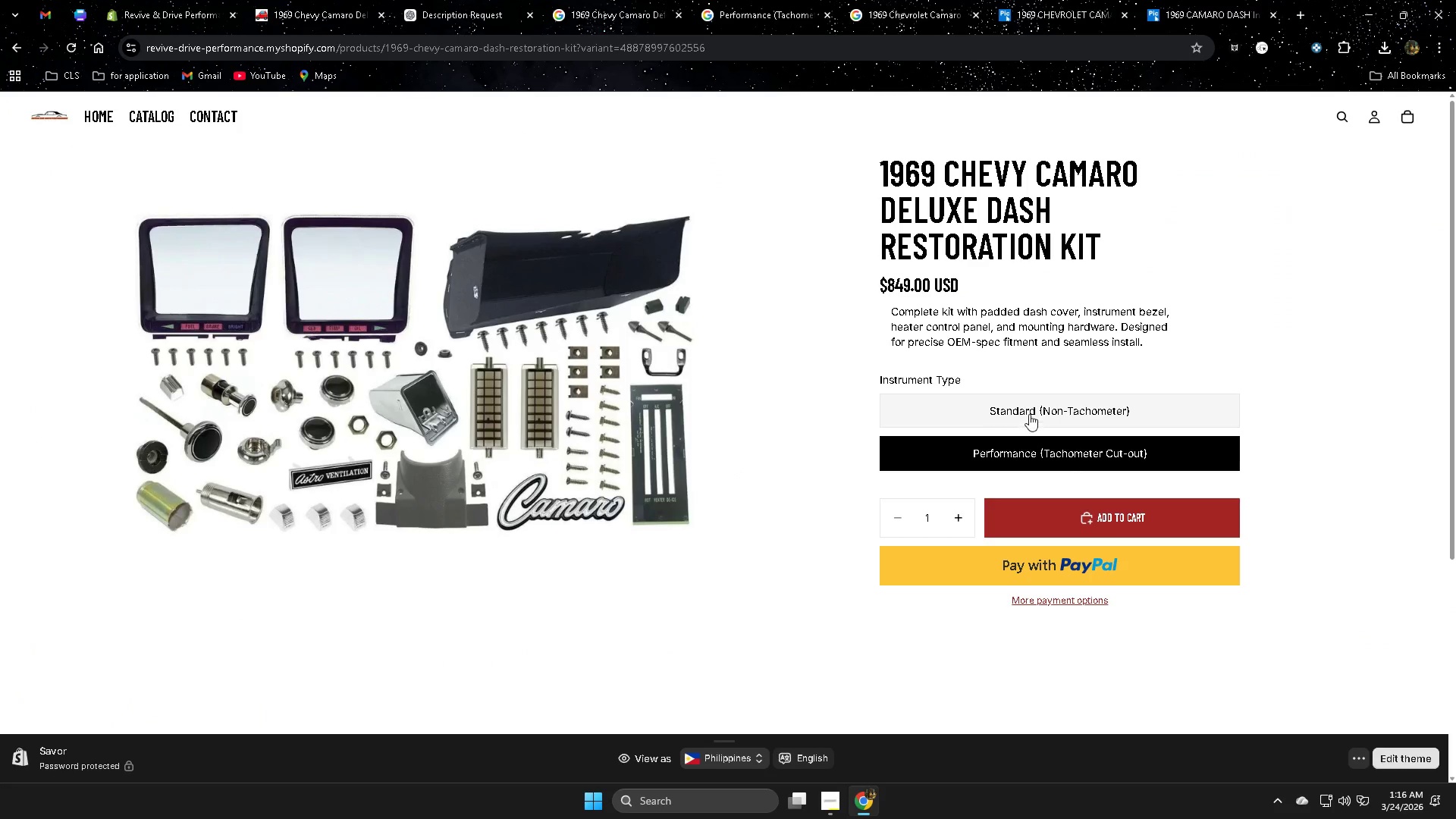 
left_click([1028, 413])
 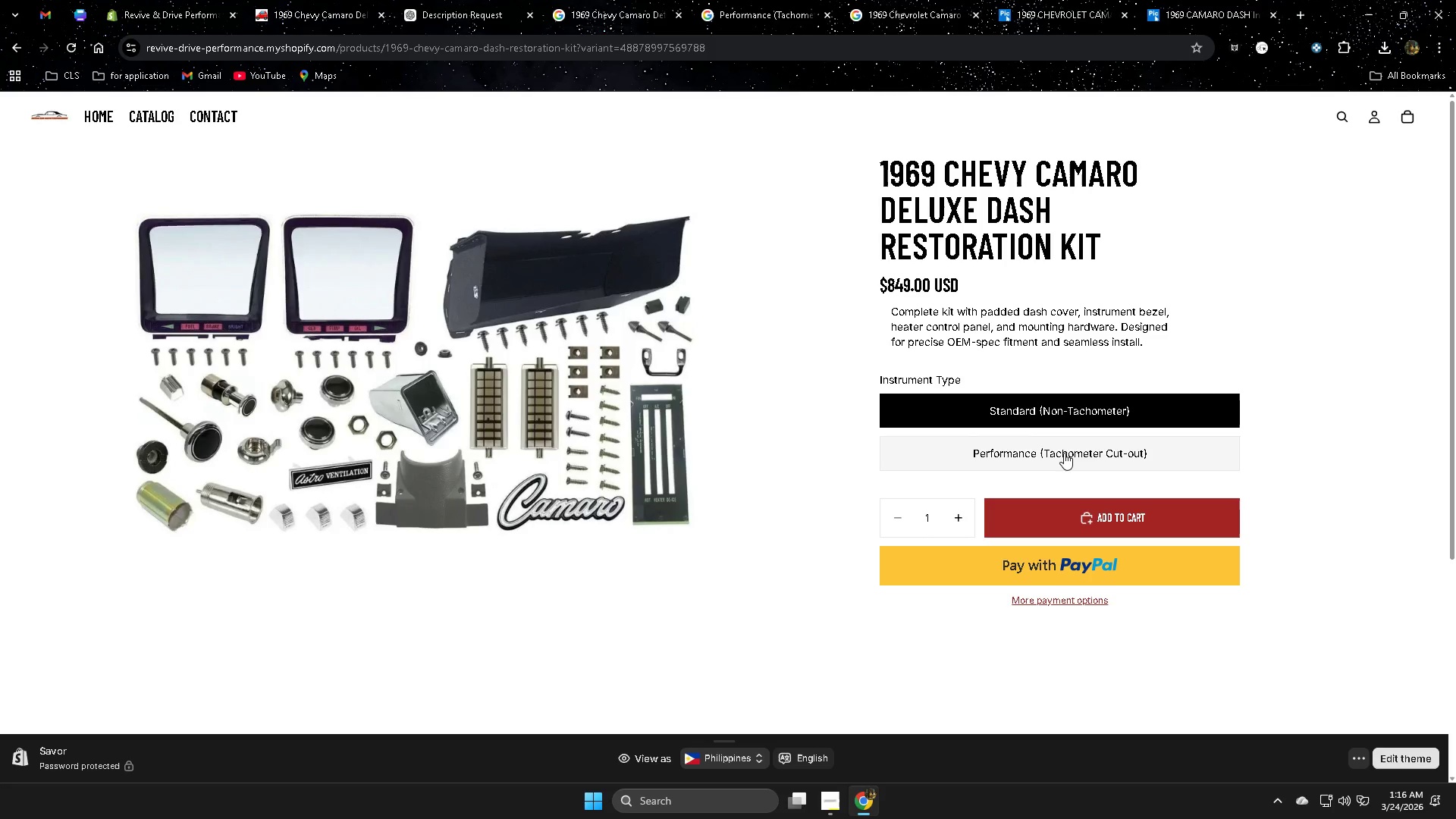 
wait(8.0)
 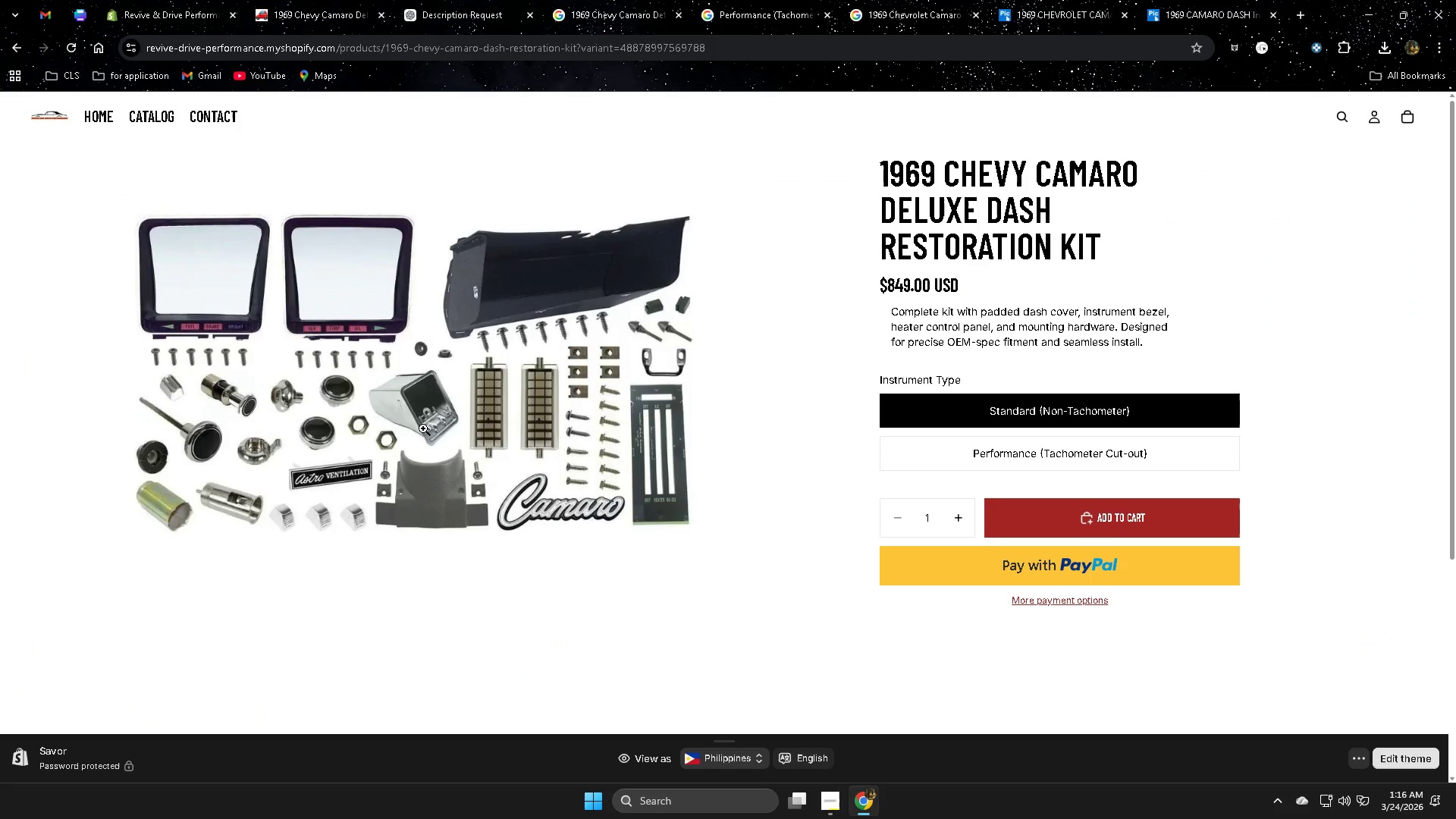 
left_click([1066, 459])
 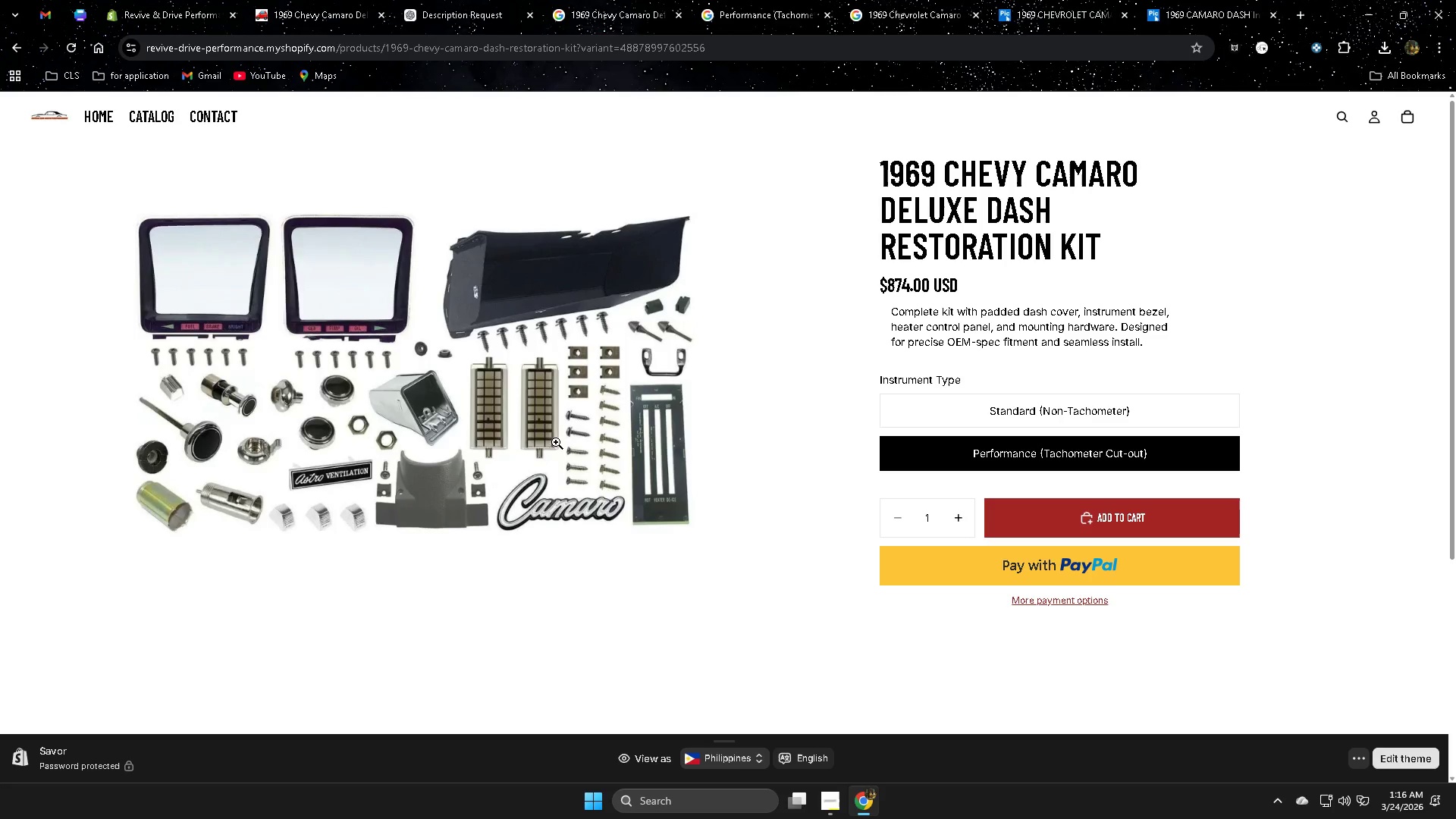 
wait(6.94)
 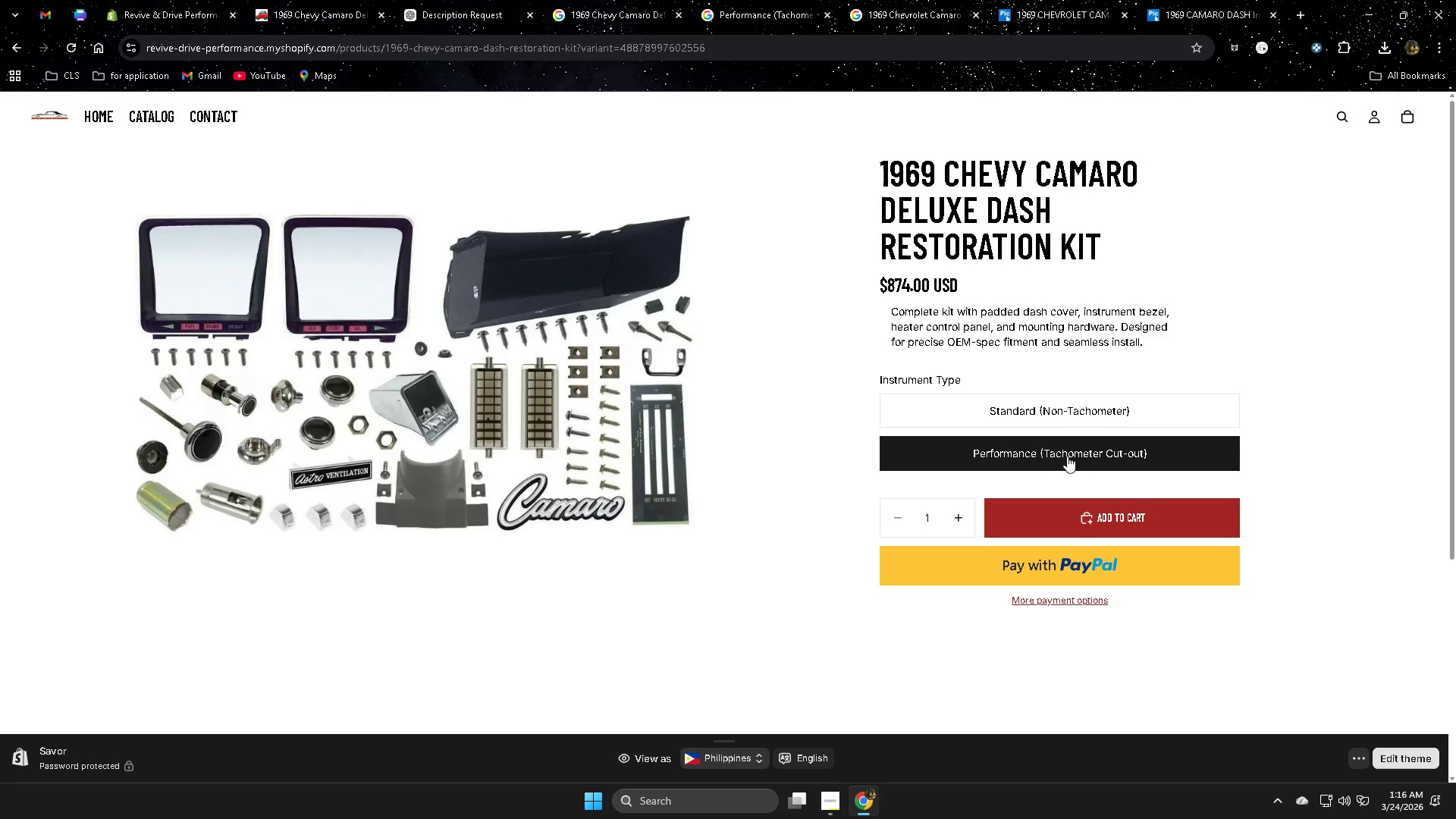 
left_click([1192, 0])
 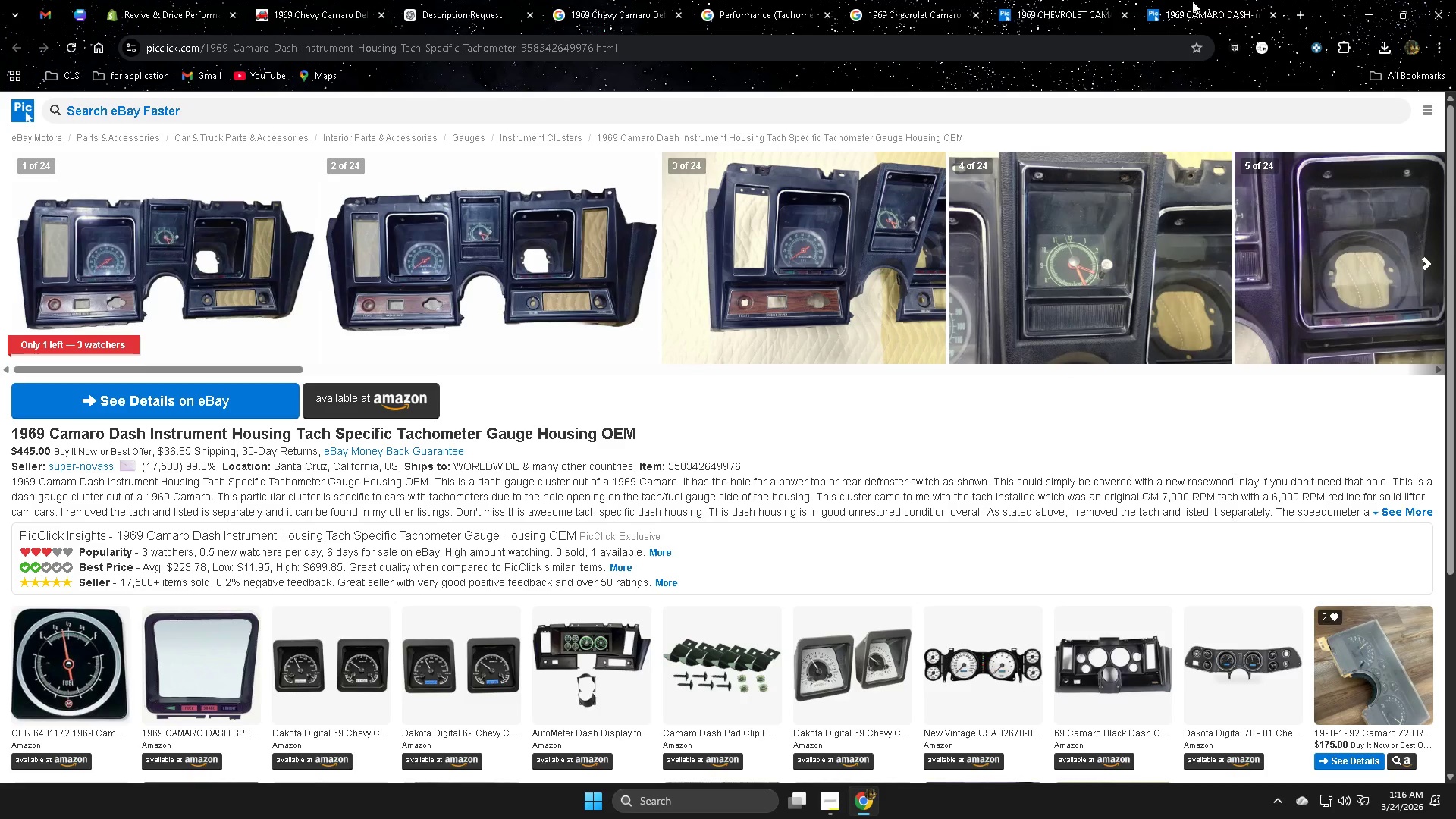 
key(Control+W)
 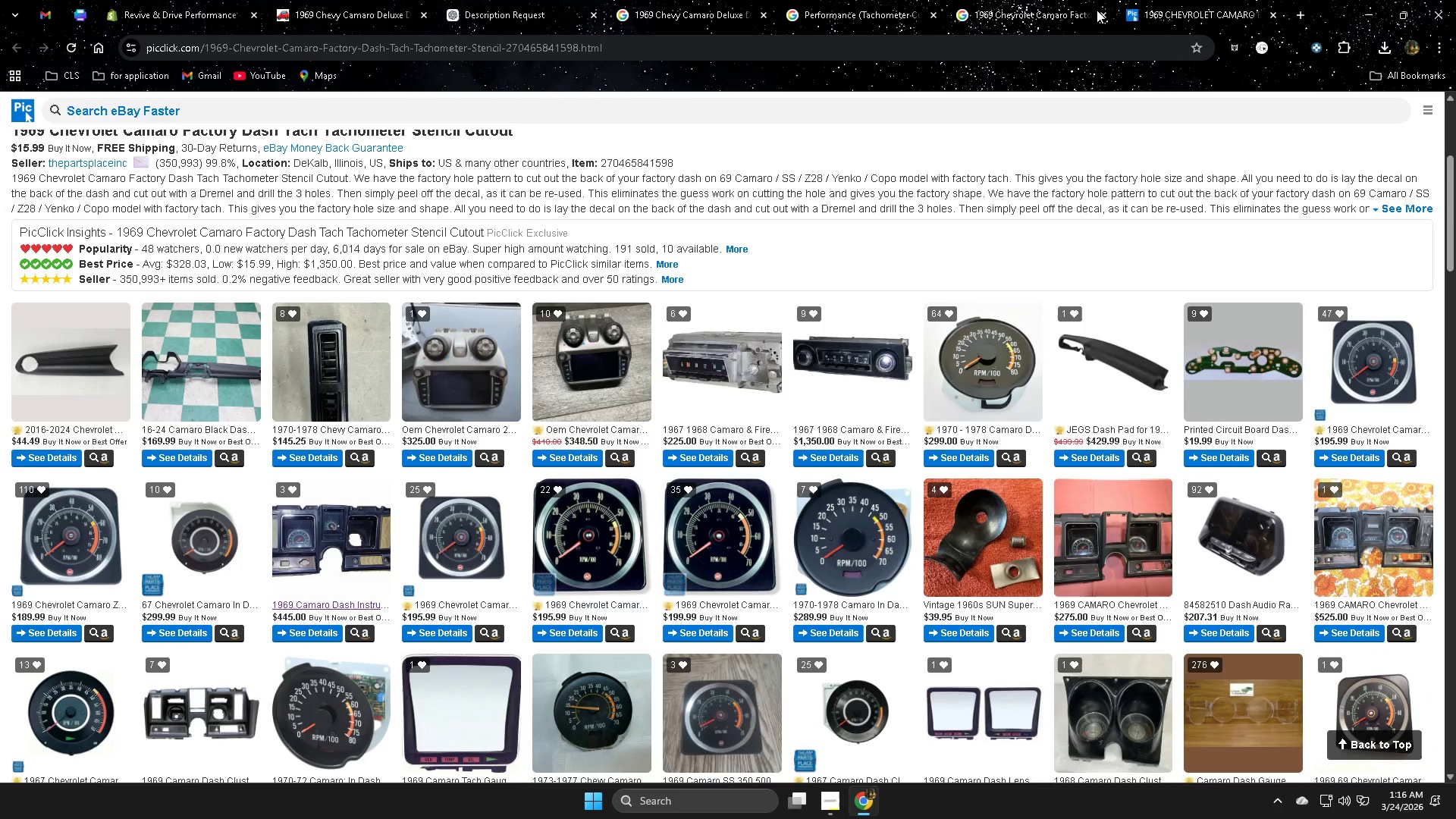 
key(Control+W)
 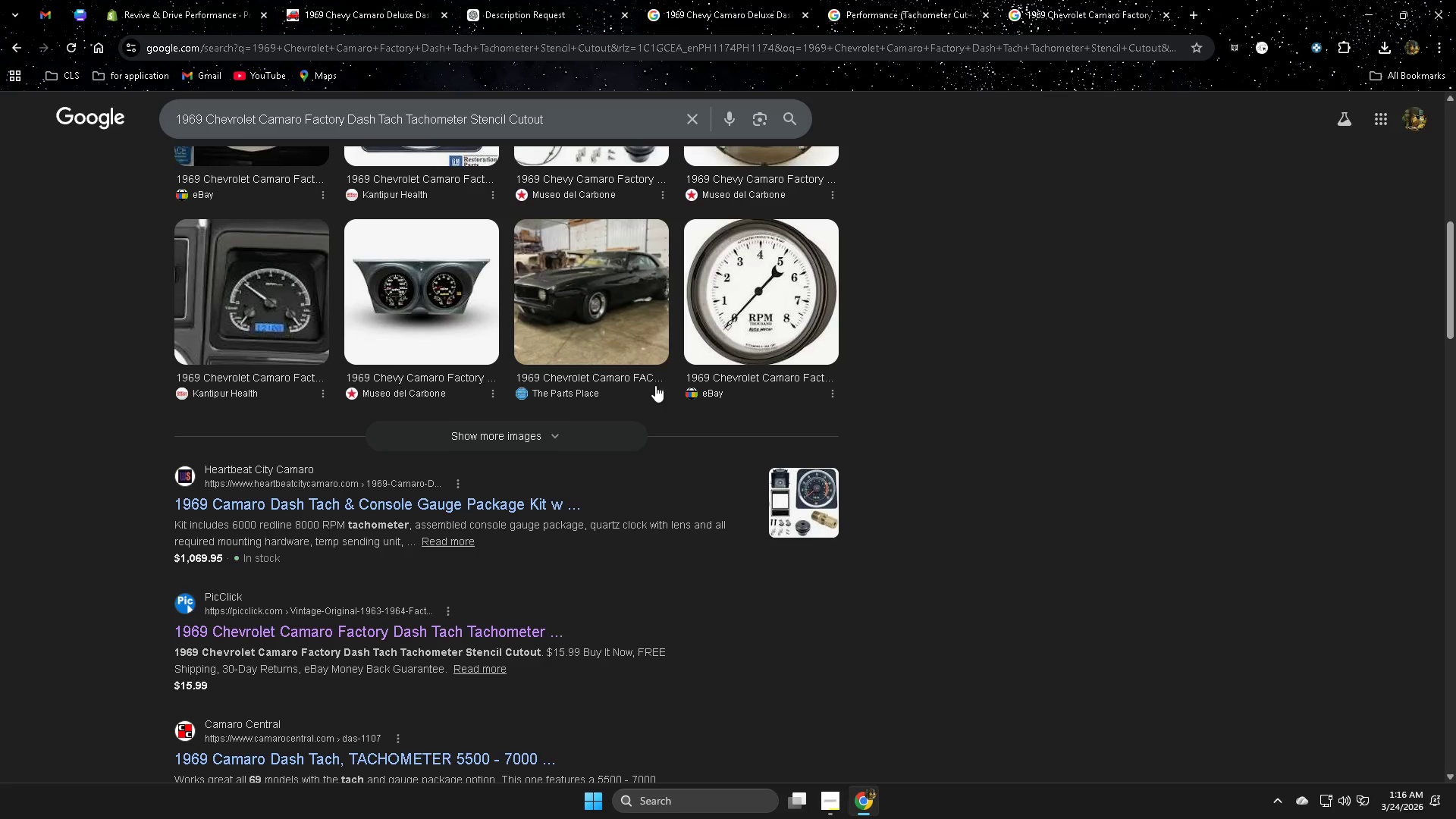 
scroll: coordinate [669, 525], scroll_direction: up, amount: 2.0